 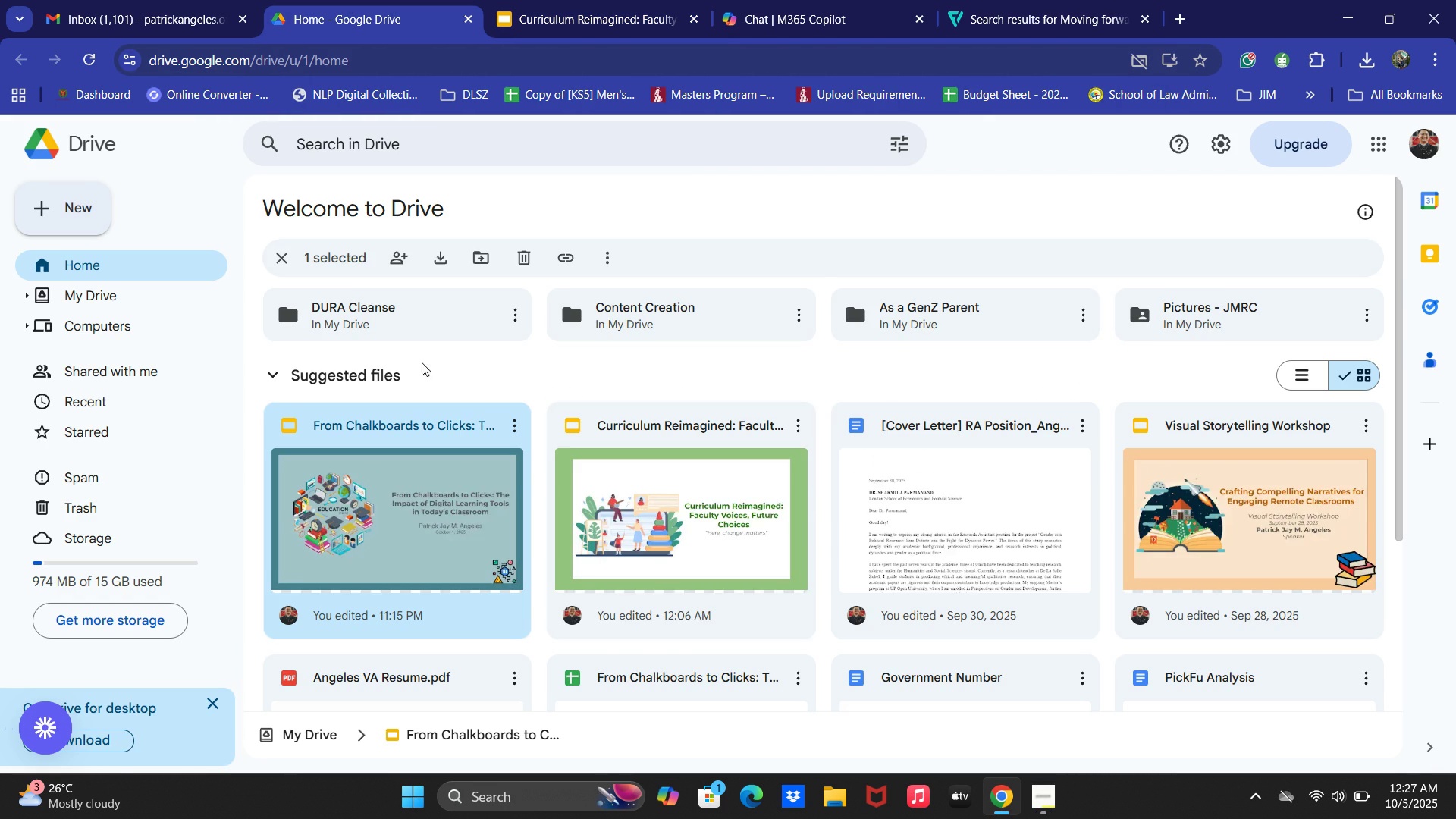 
double_click([743, 369])
 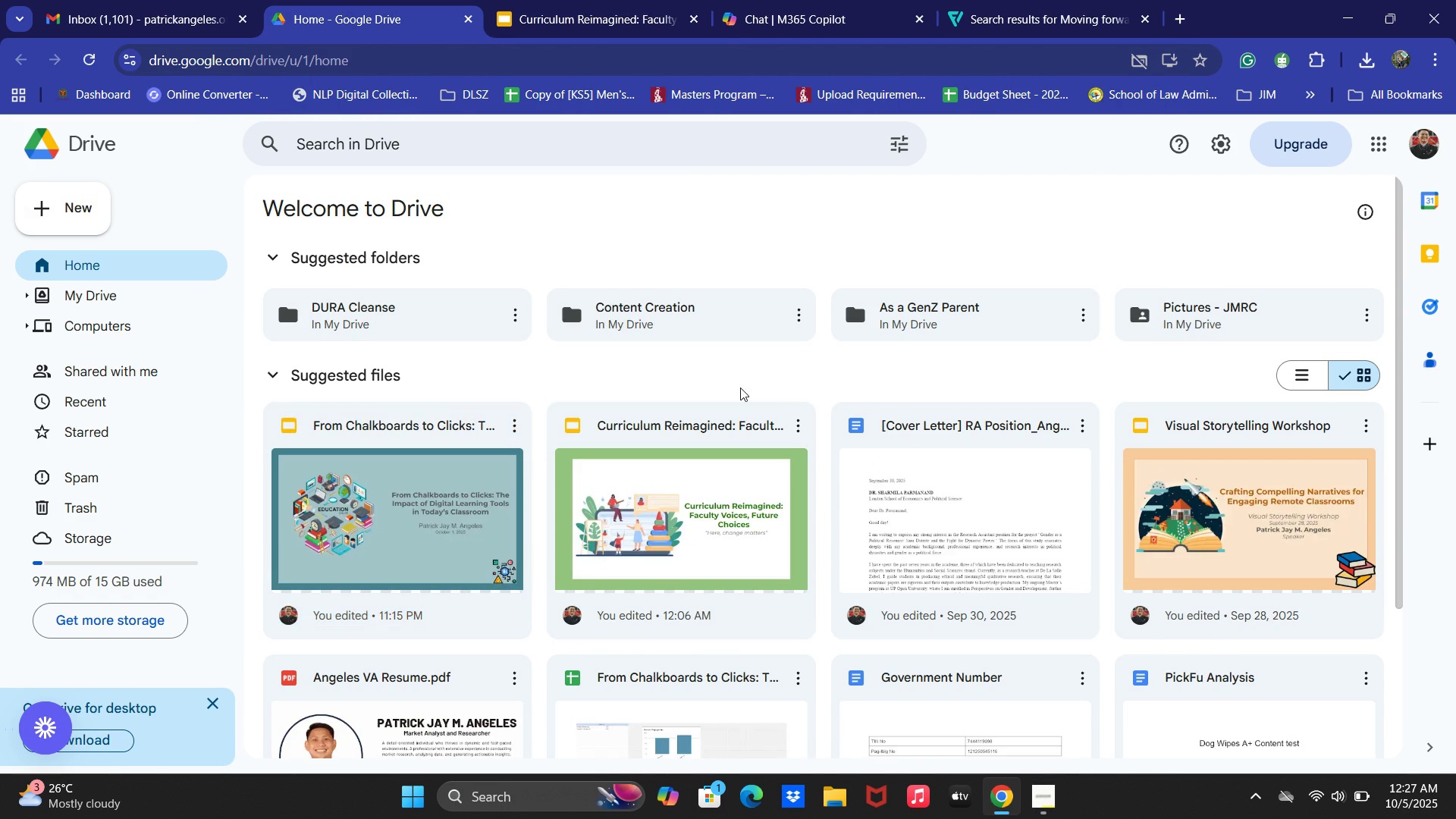 
scroll: coordinate [773, 420], scroll_direction: none, amount: 0.0
 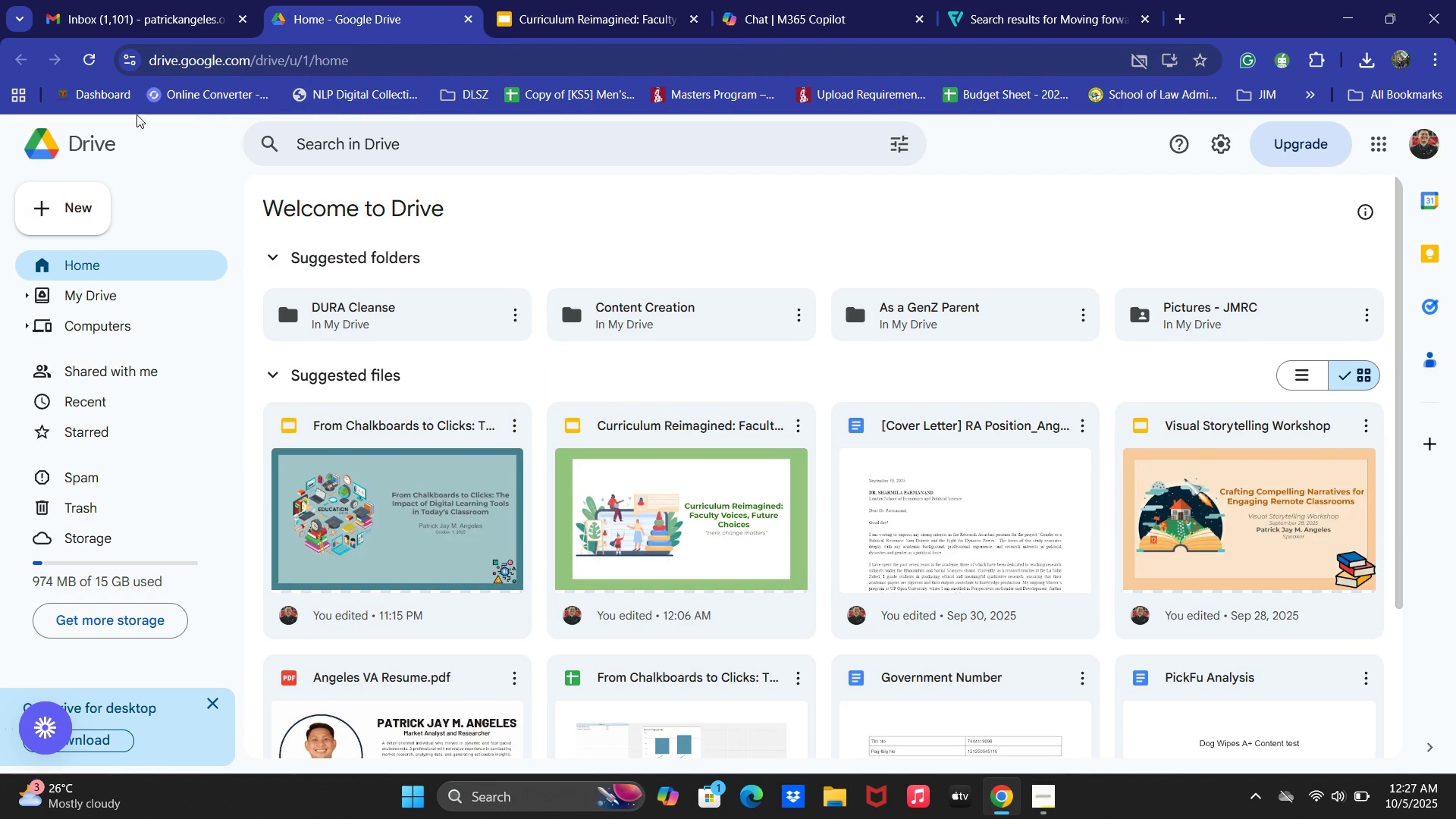 
left_click([83, 67])
 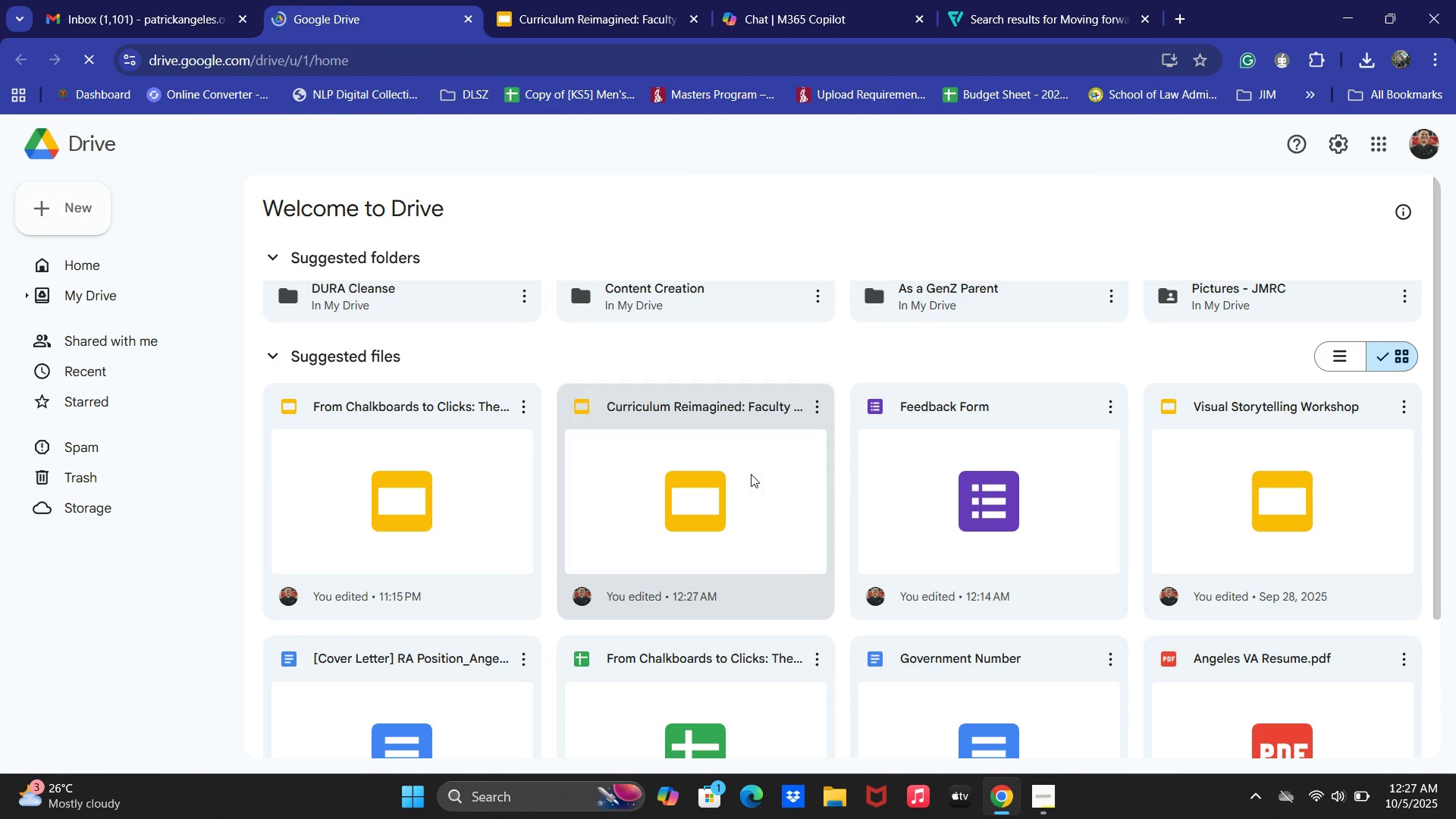 
double_click([910, 456])
 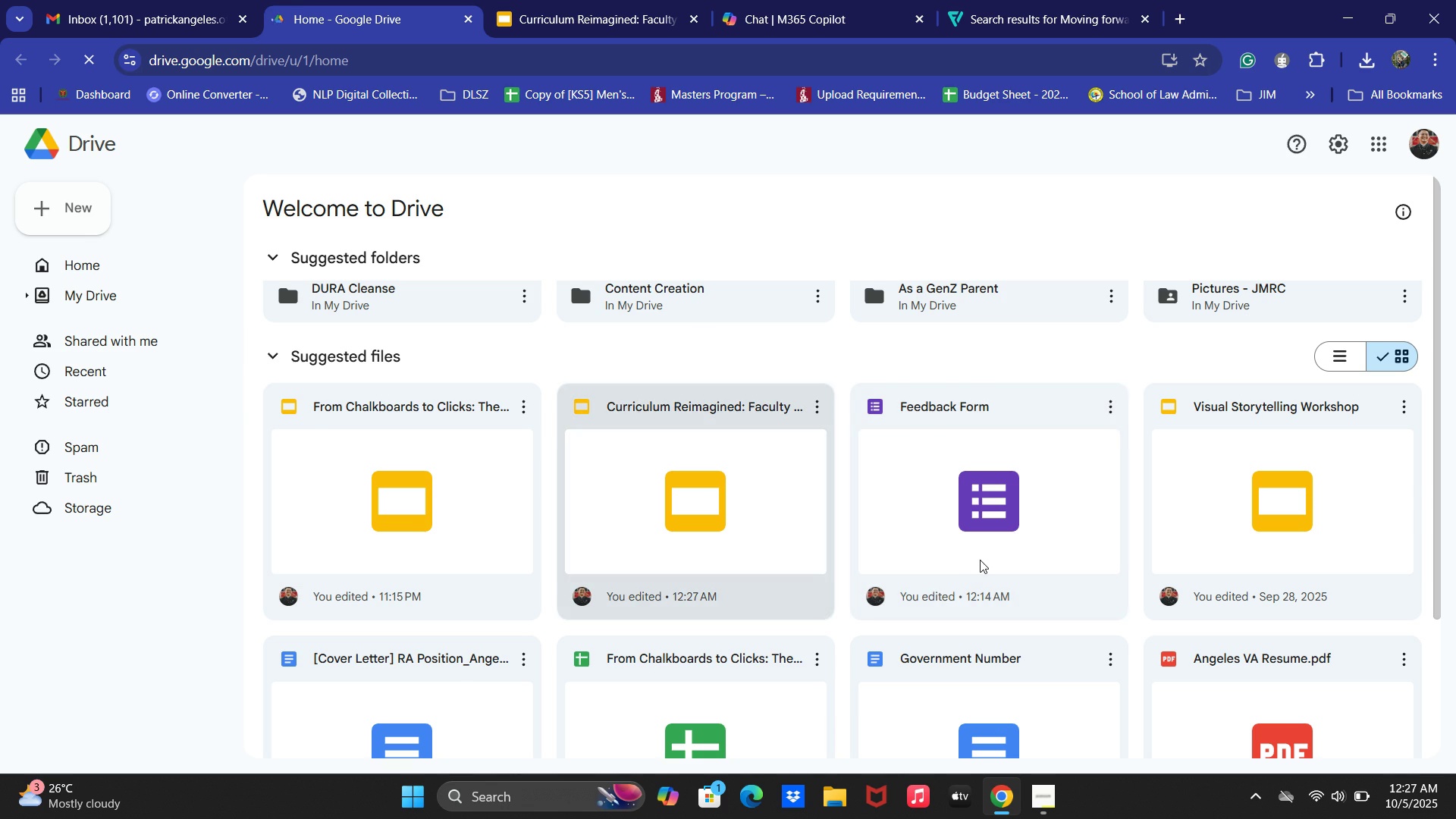 
double_click([982, 559])
 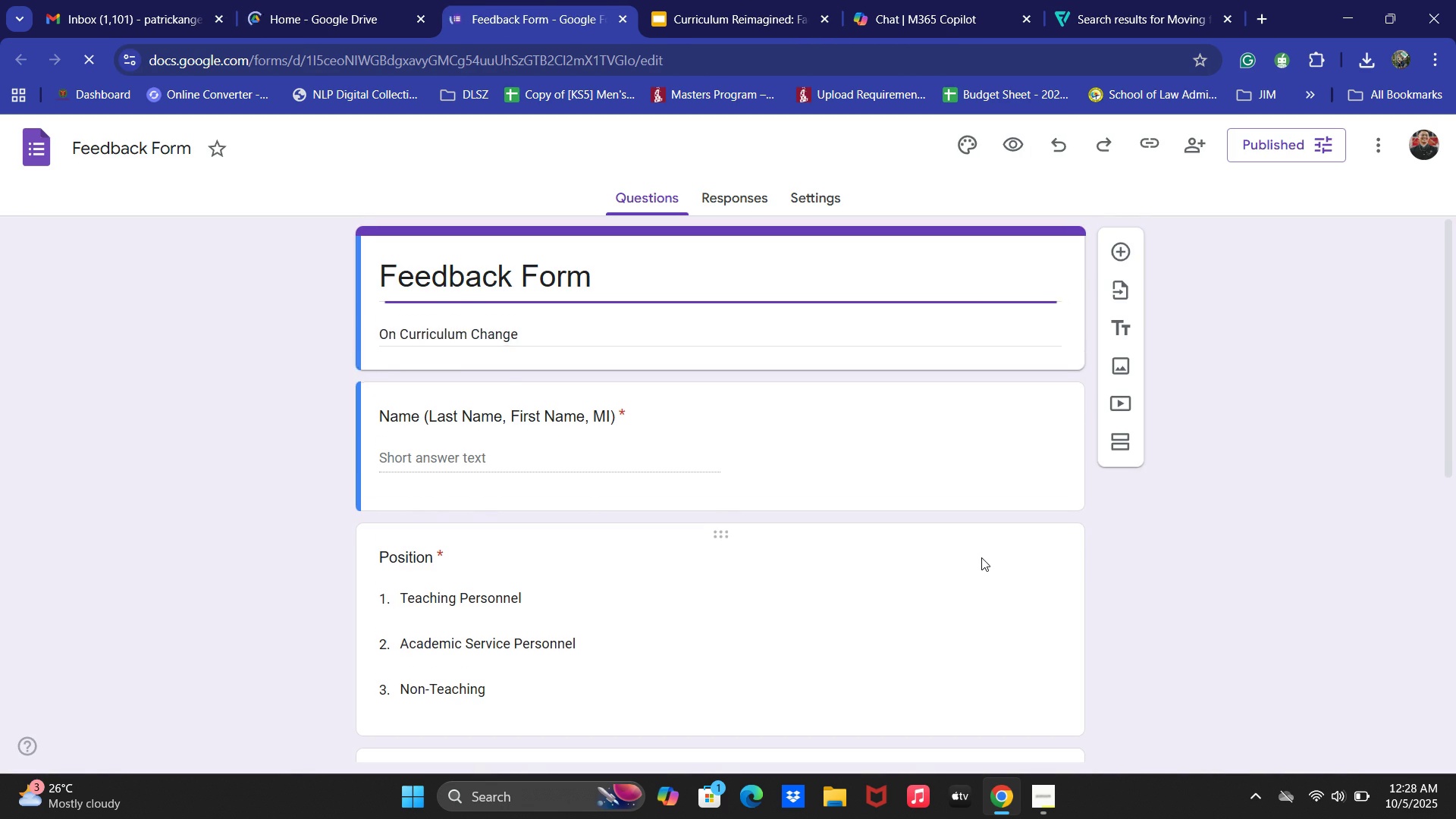 
wait(12.91)
 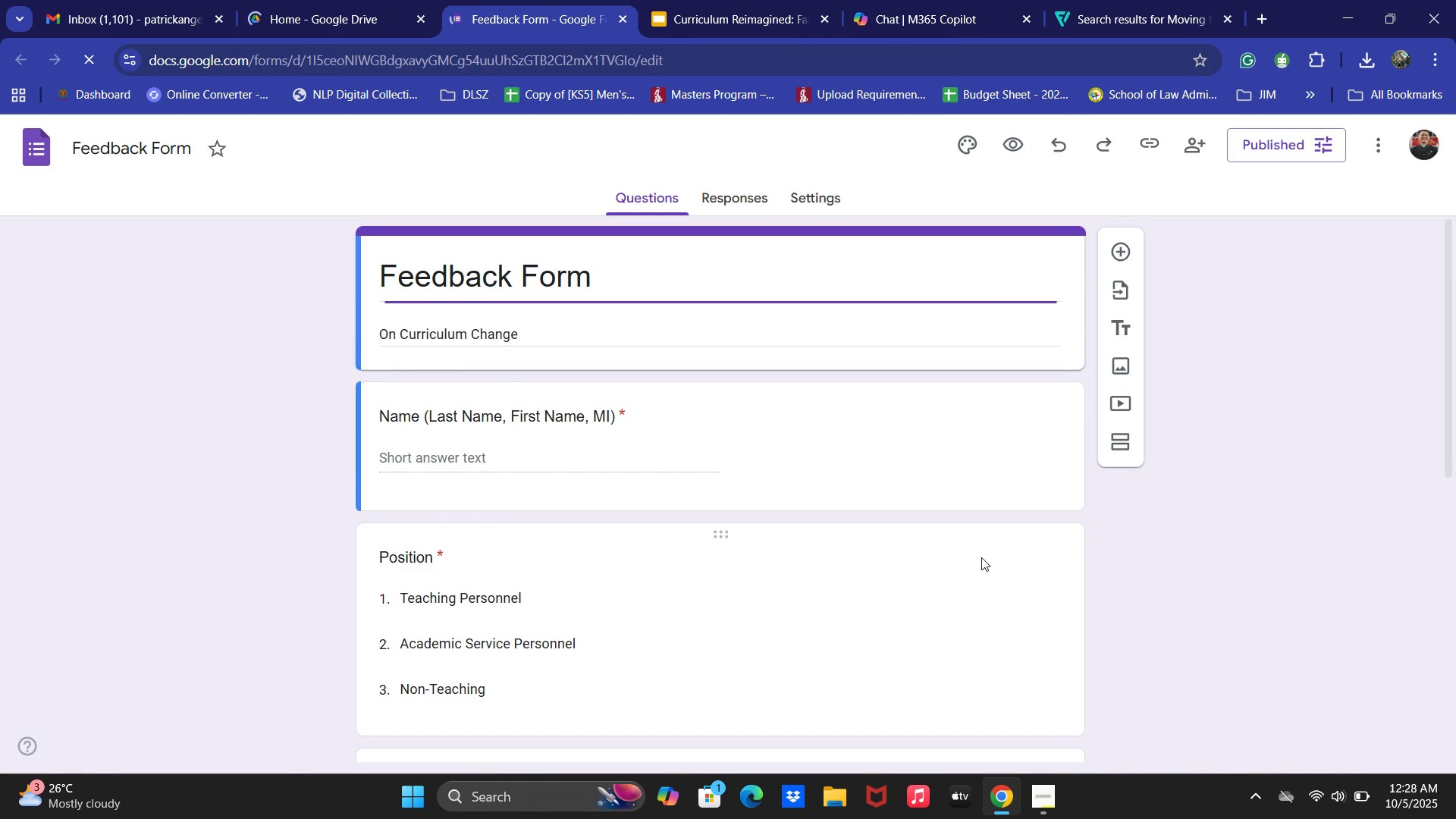 
scroll: coordinate [1348, 578], scroll_direction: down, amount: 3.0
 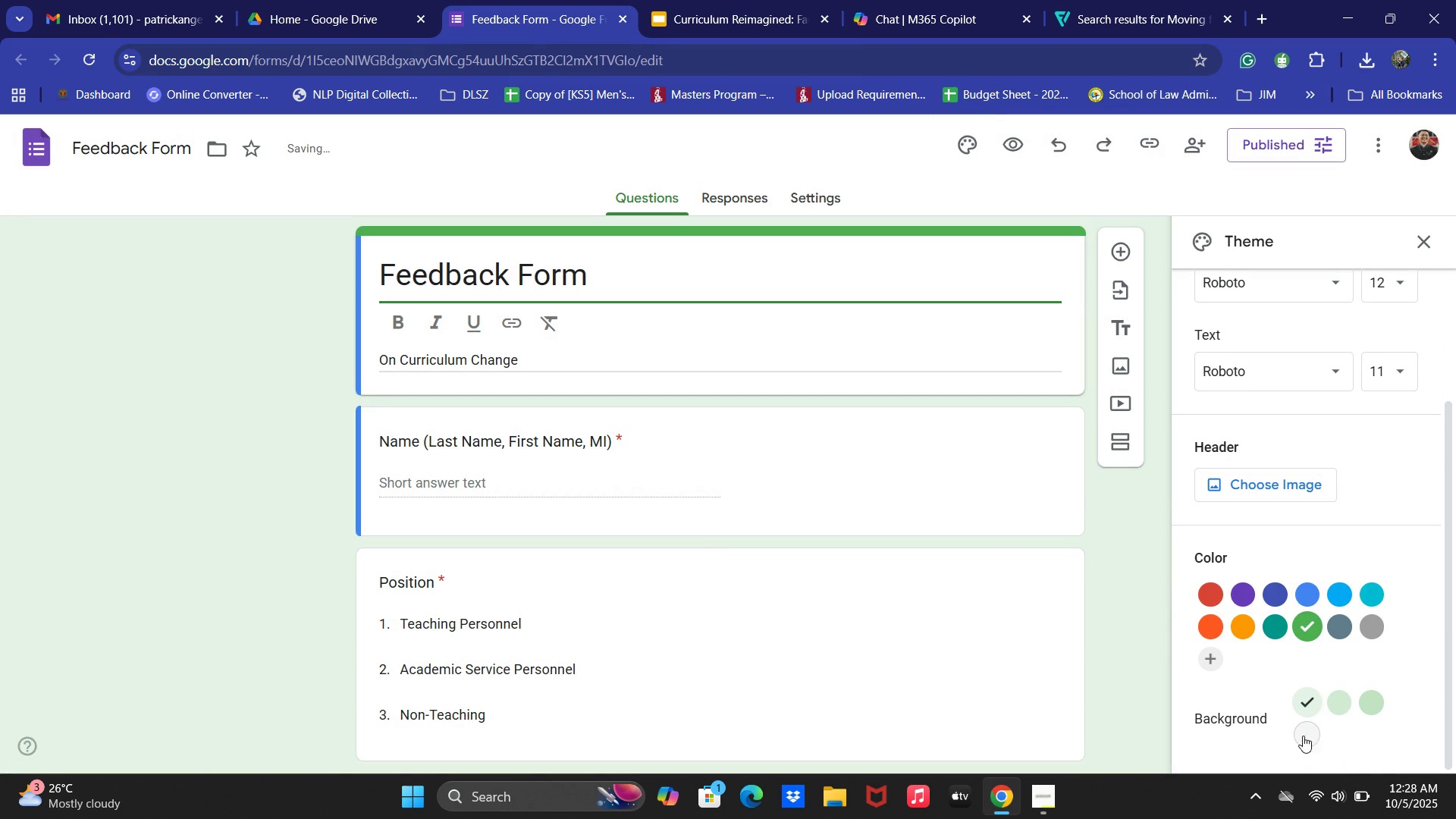 
left_click([1296, 742])
 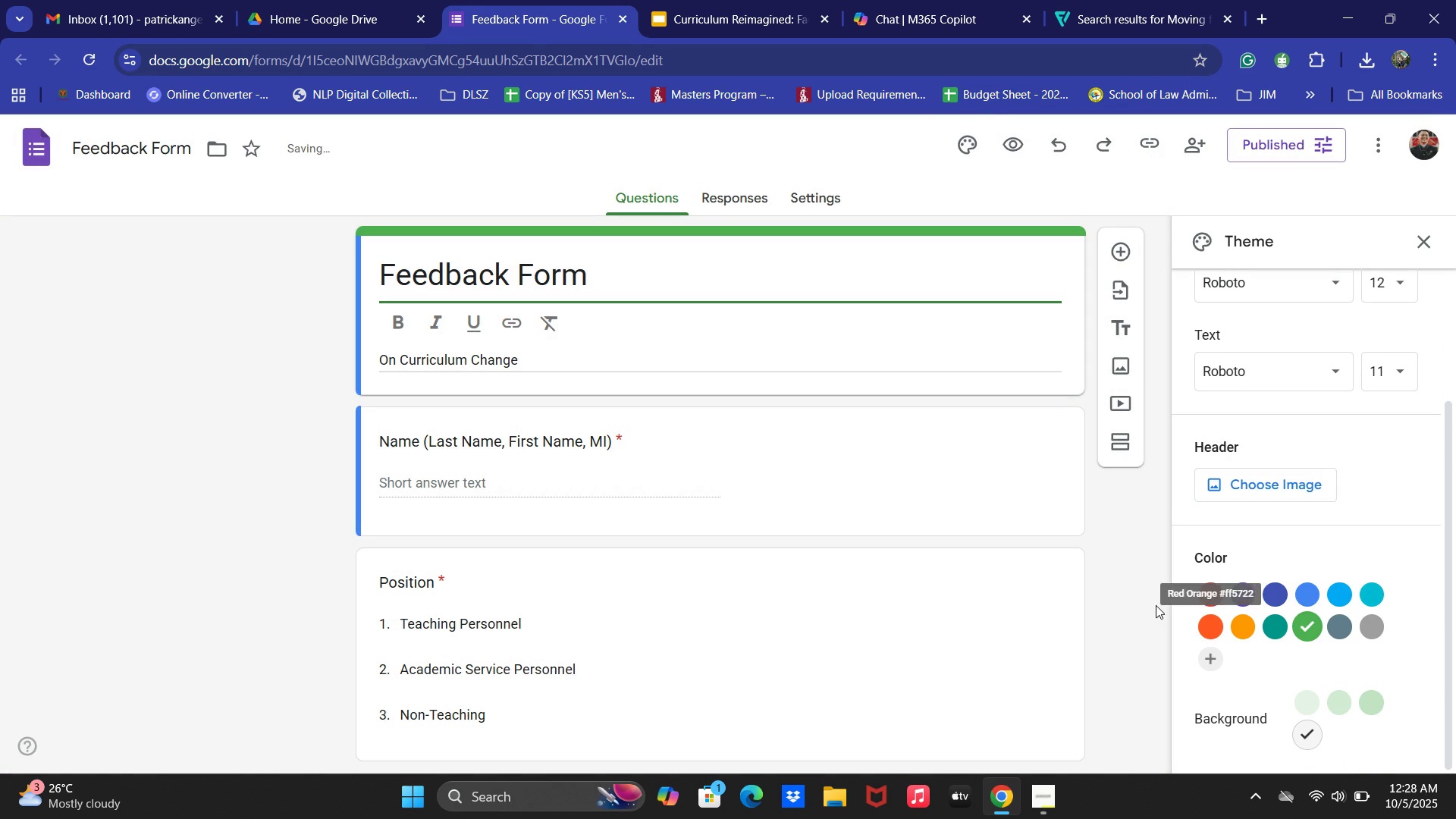 
mouse_move([1370, 699])
 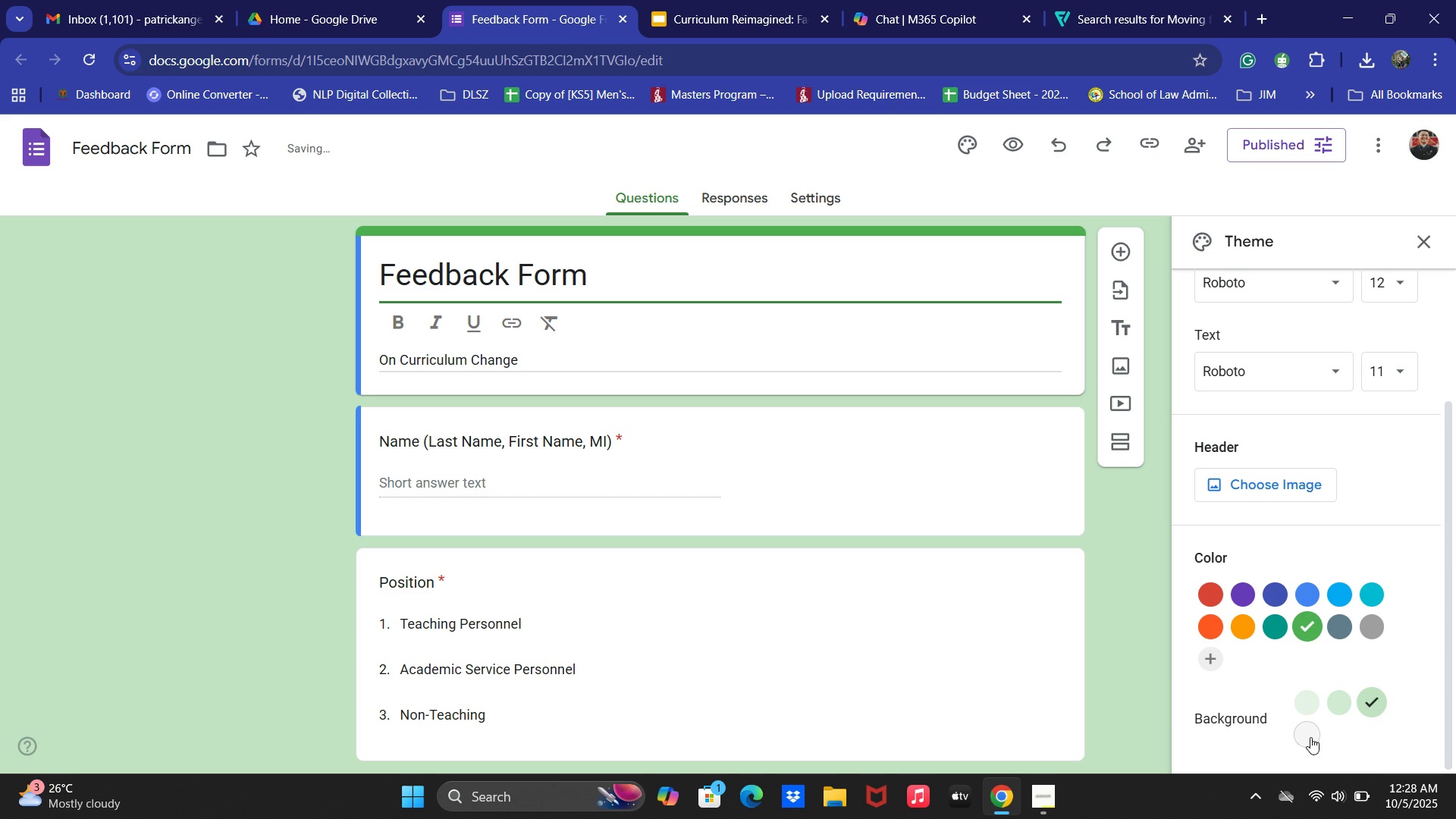 
double_click([1310, 737])
 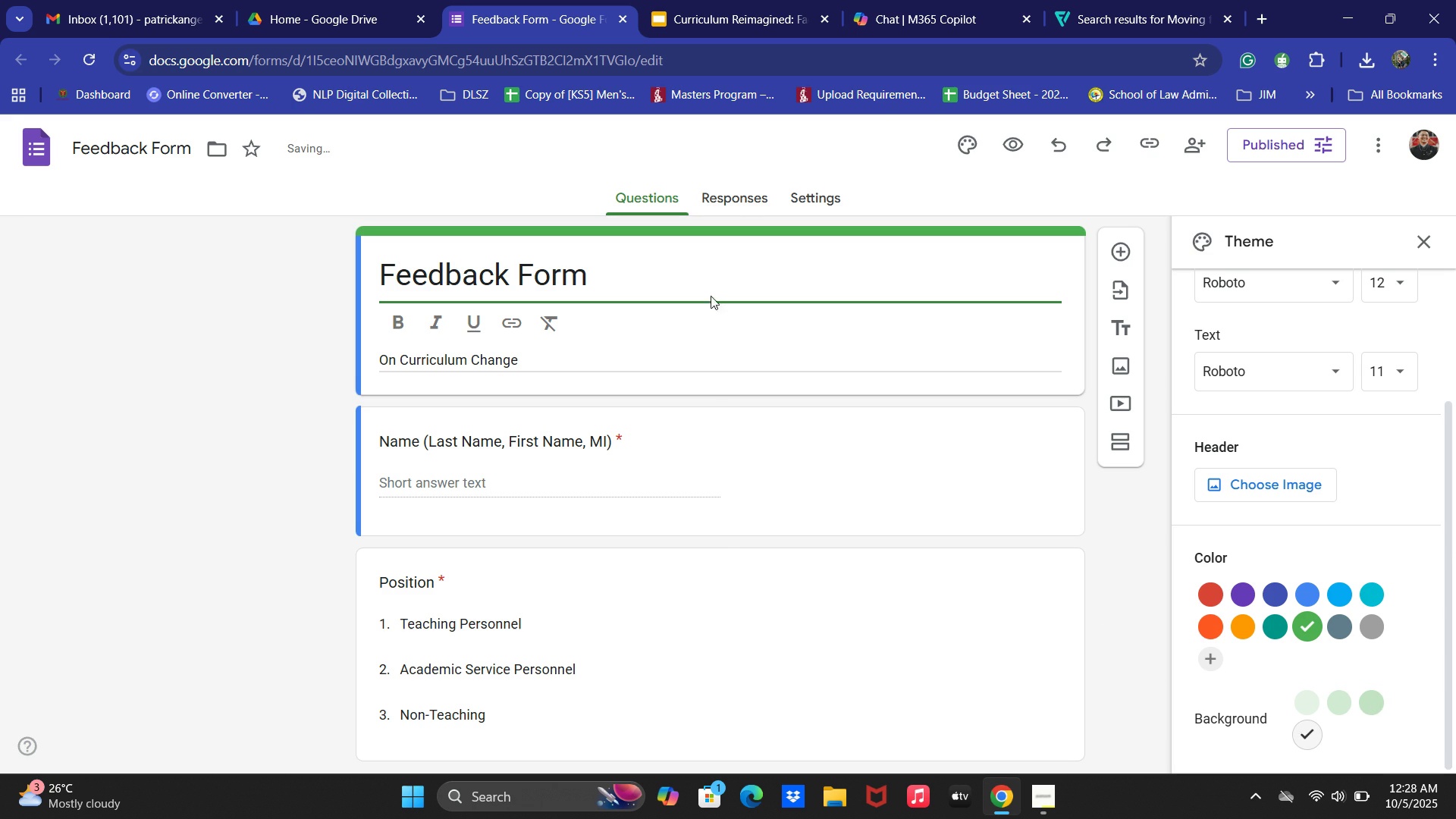 
left_click([686, 281])
 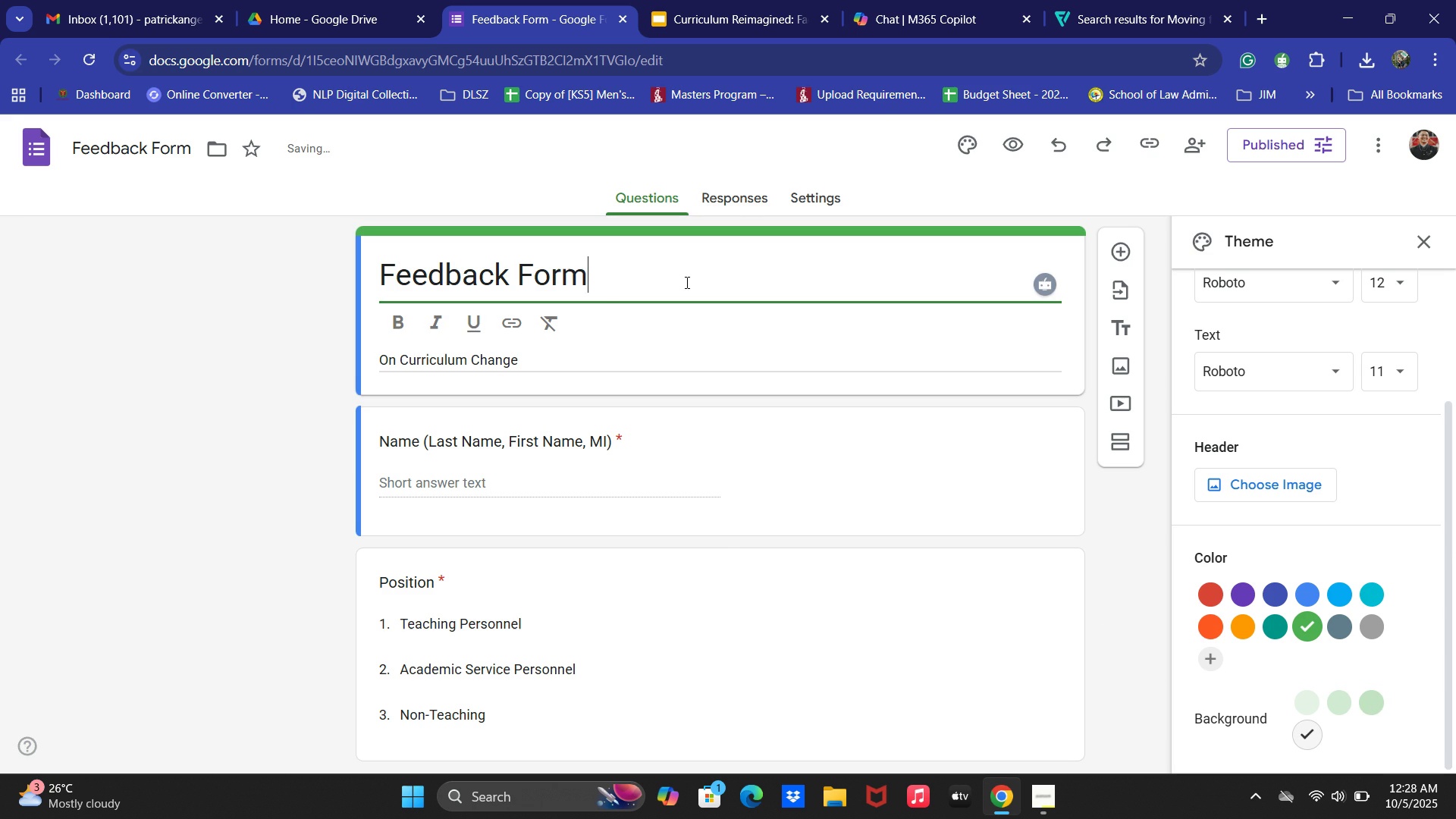 
type( (c)
key(Backspace)
type(Curriculum Changes))